 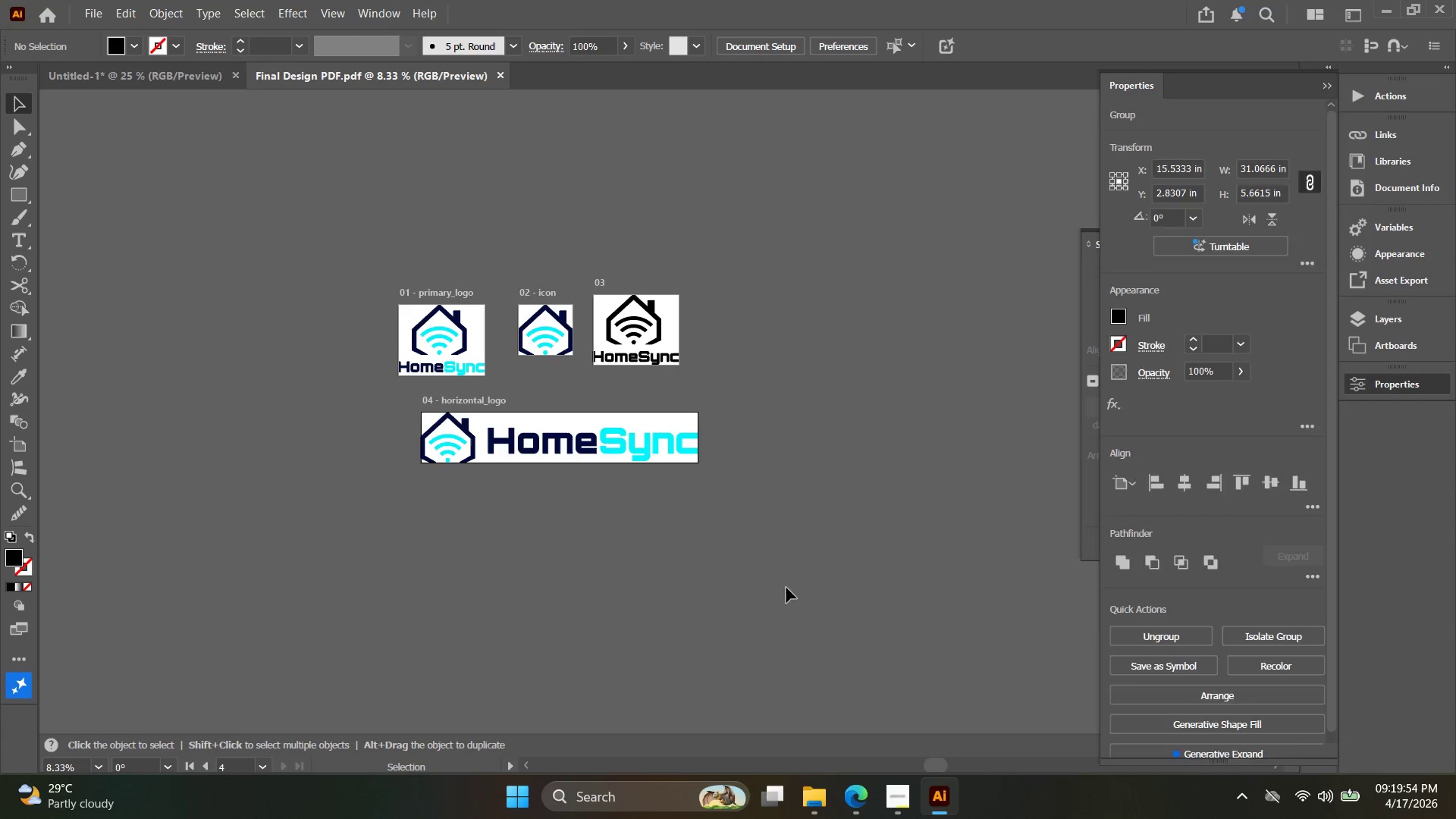 
left_click_drag(start_coordinate=[792, 602], to_coordinate=[322, 267])
 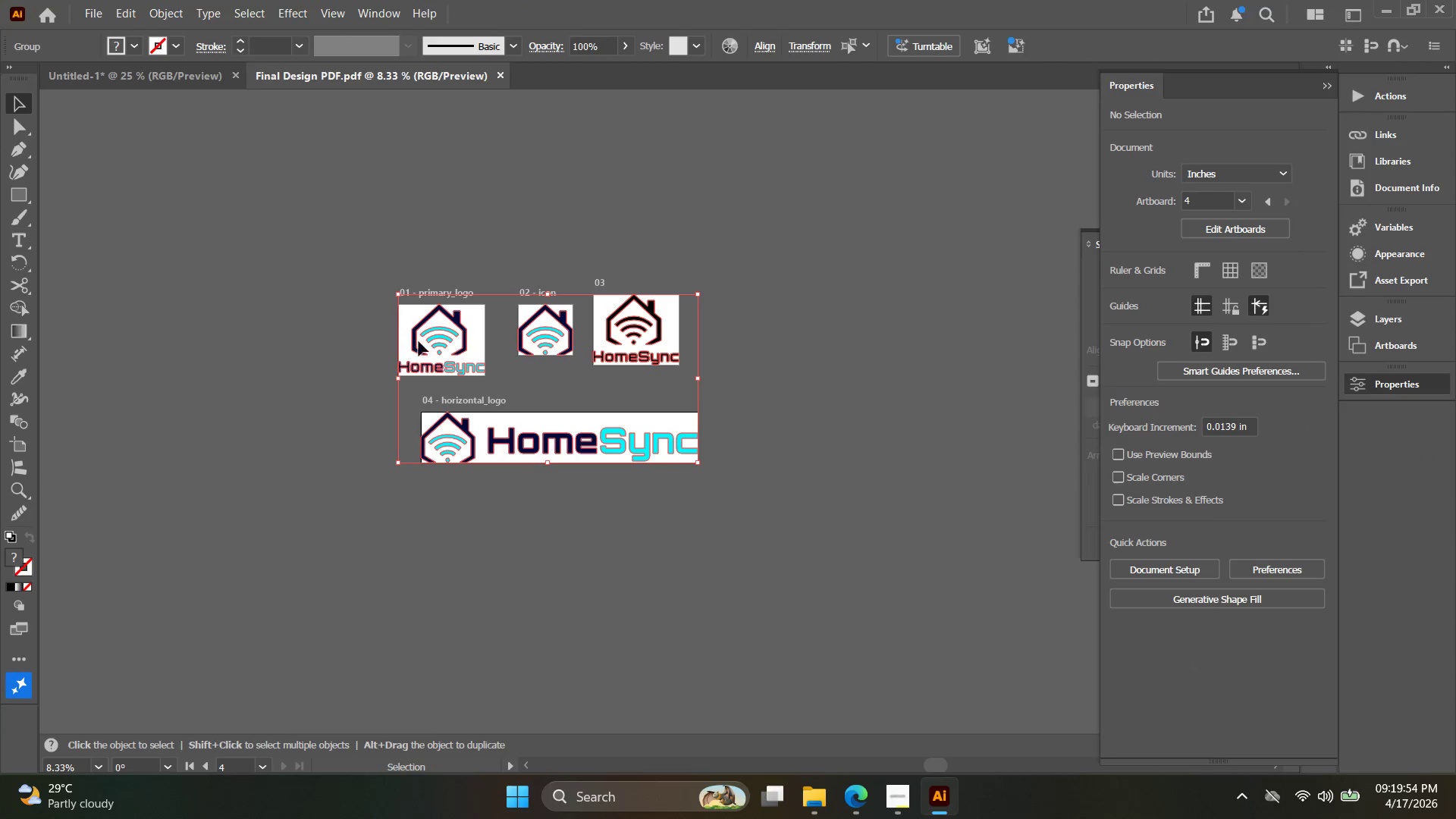 
key(Alt+AltLeft)
 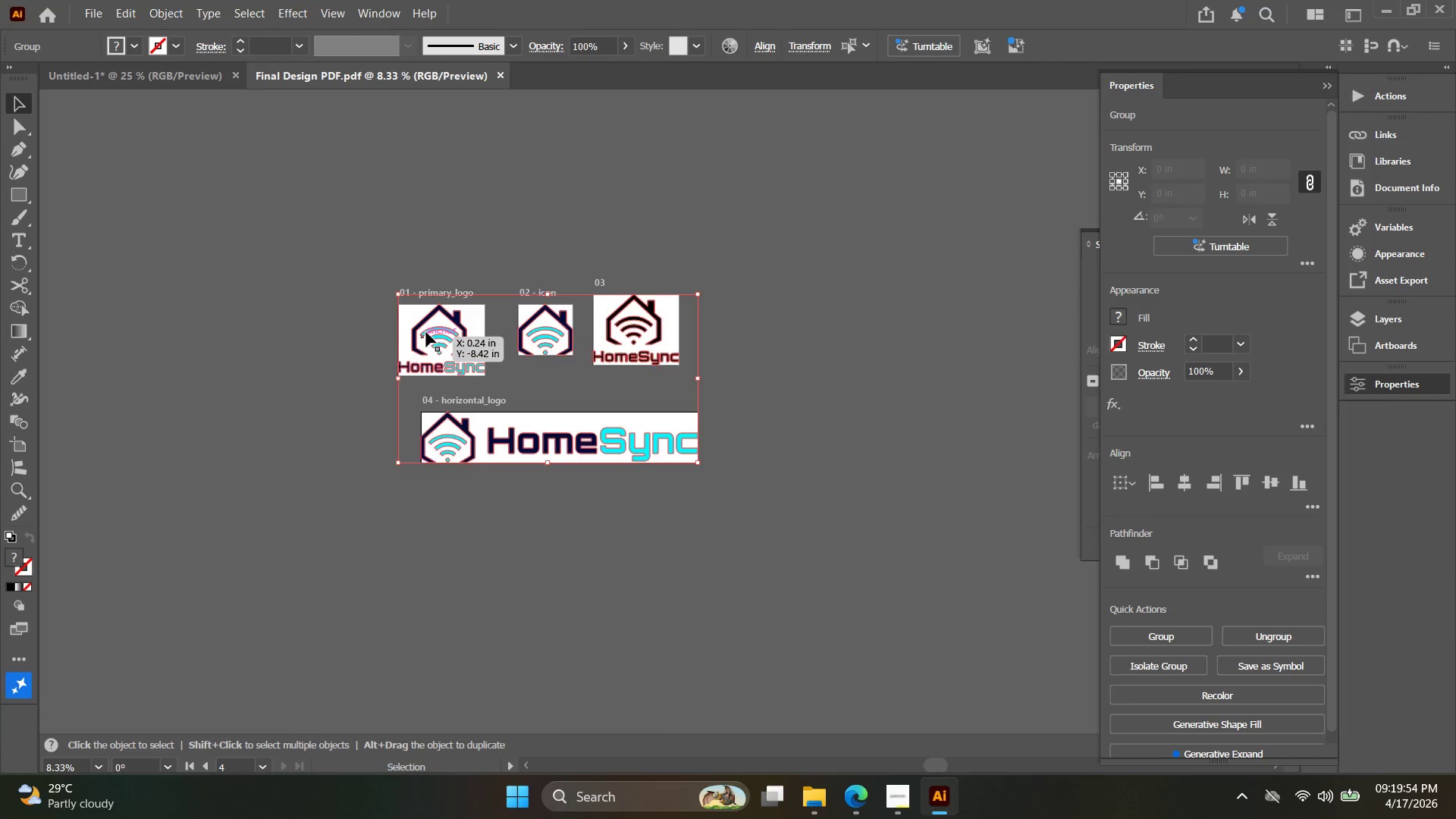 
key(Space)
 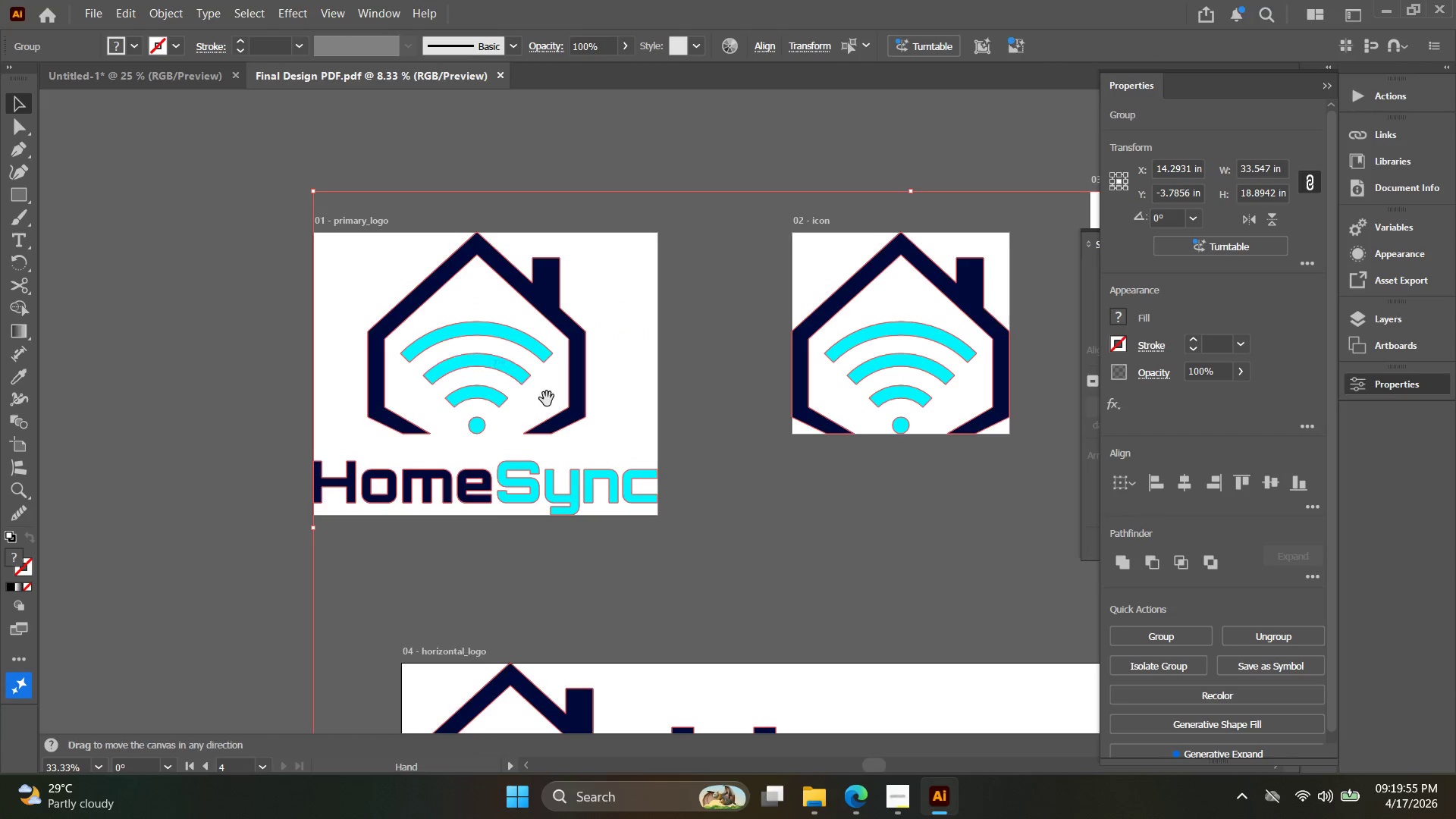 
left_click_drag(start_coordinate=[546, 400], to_coordinate=[455, 388])
 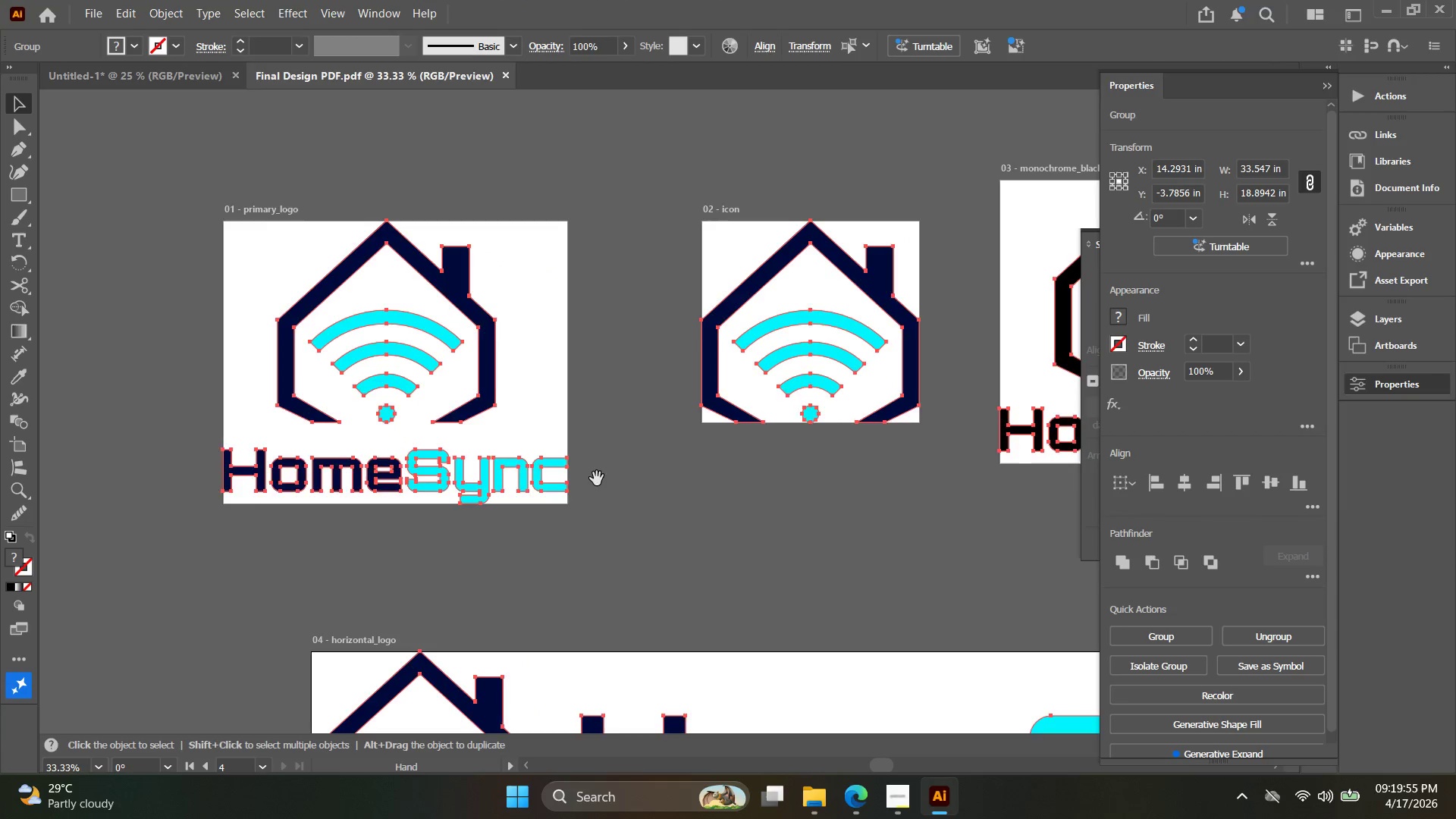 
scroll: coordinate [427, 328], scroll_direction: up, amount: 4.0
 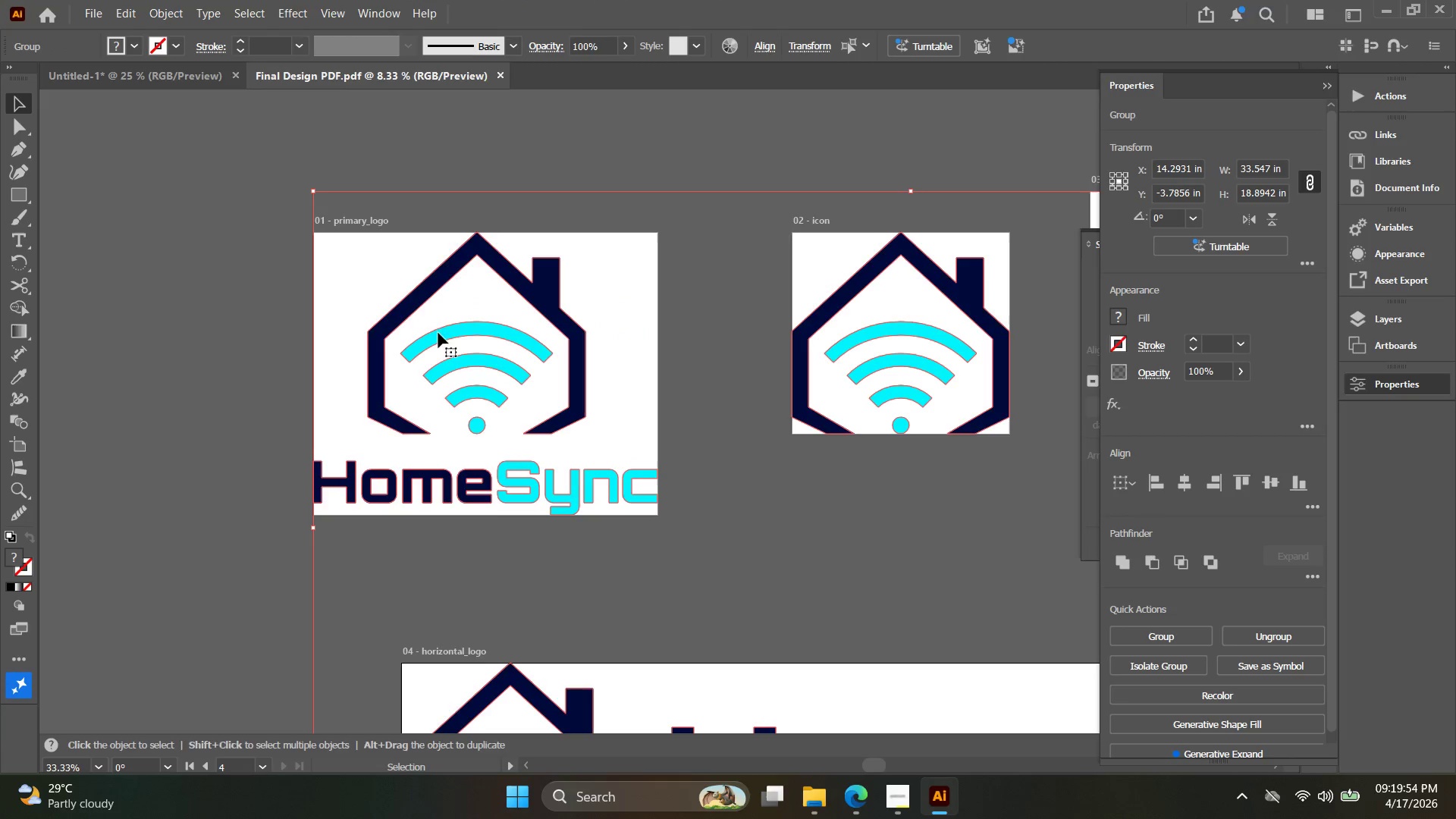 
left_click_drag(start_coordinate=[725, 550], to_coordinate=[680, 526])
 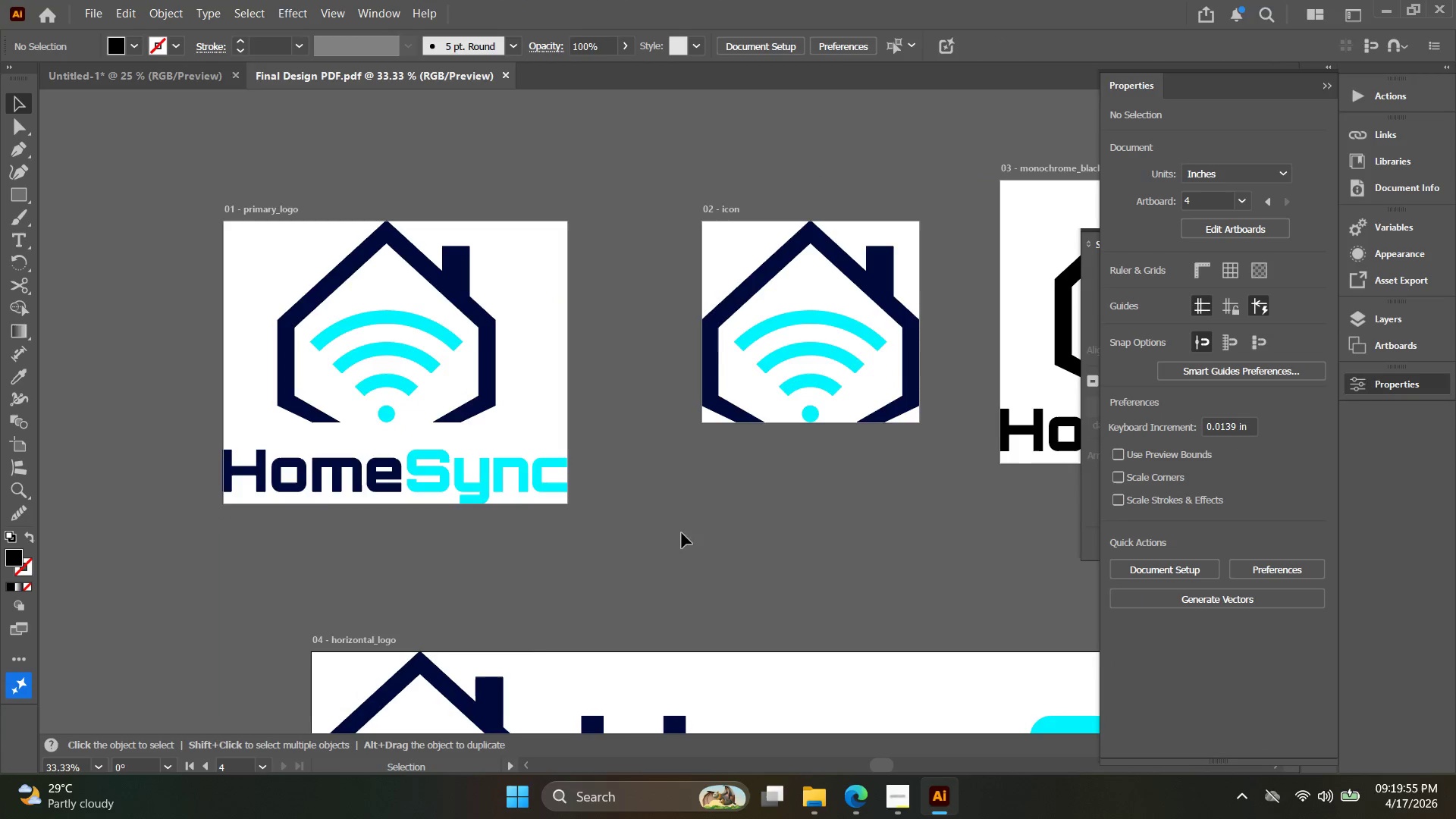 
key(Alt+AltLeft)
 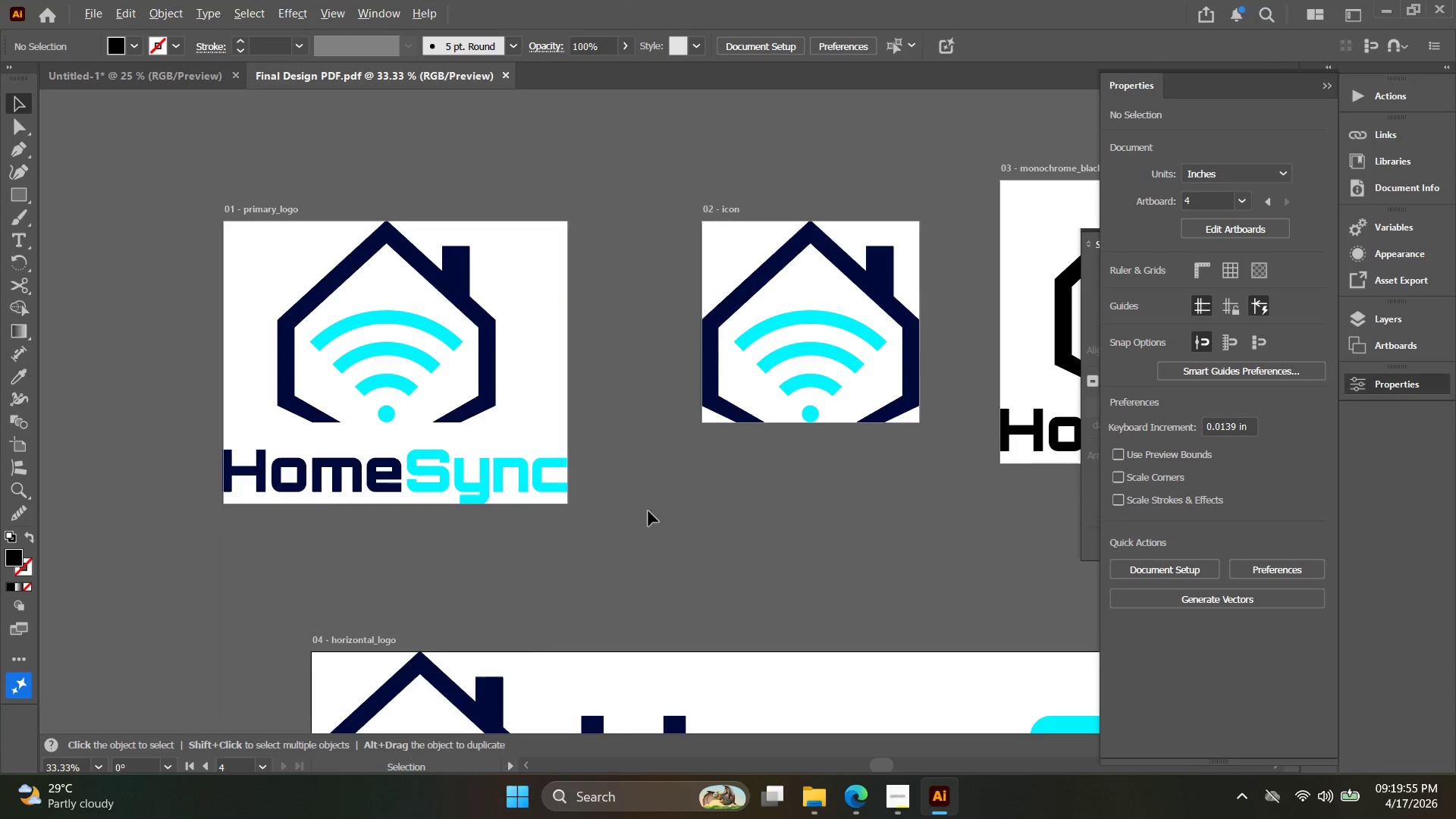 
key(Space)
 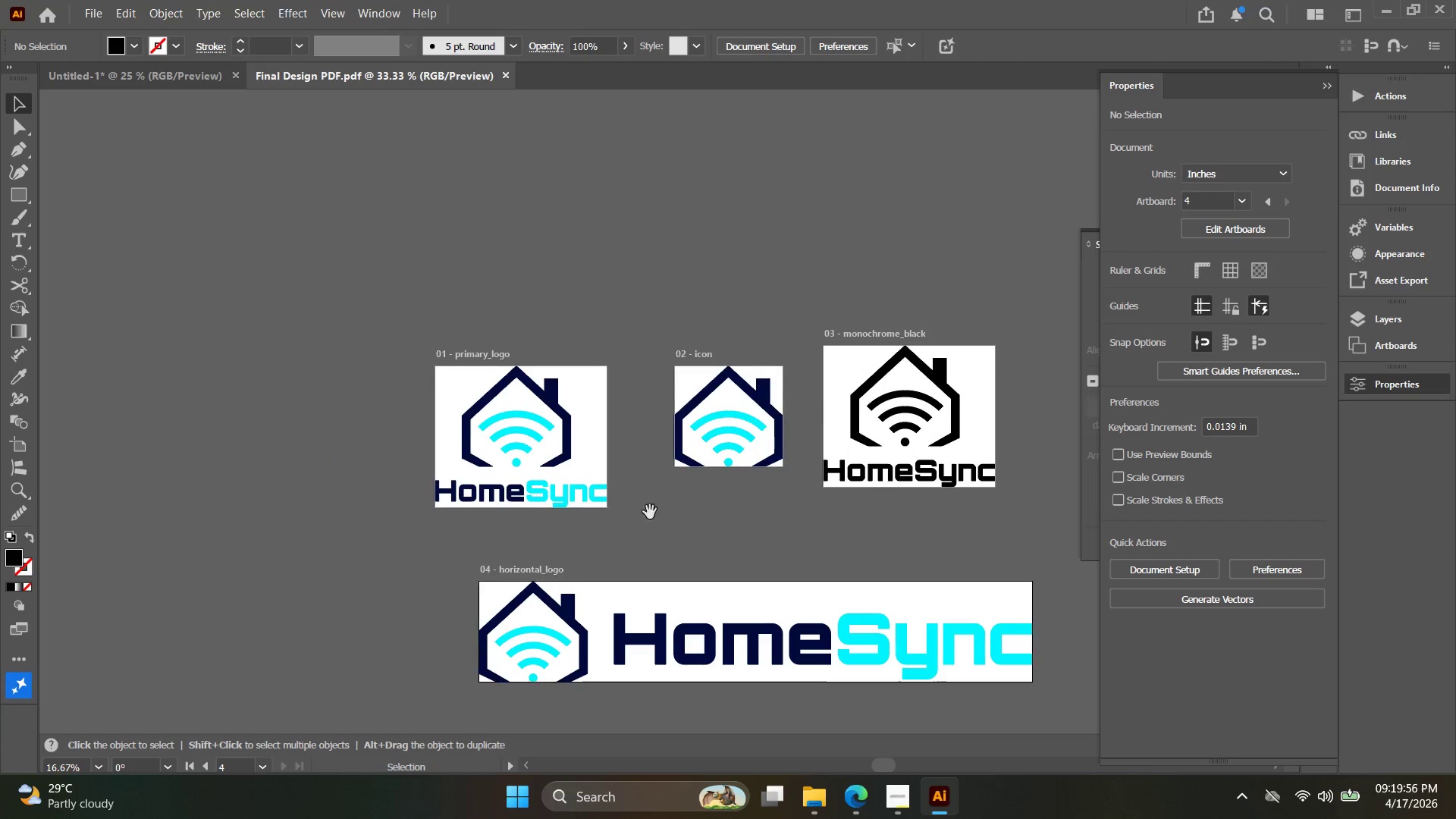 
left_click_drag(start_coordinate=[637, 497], to_coordinate=[508, 420])
 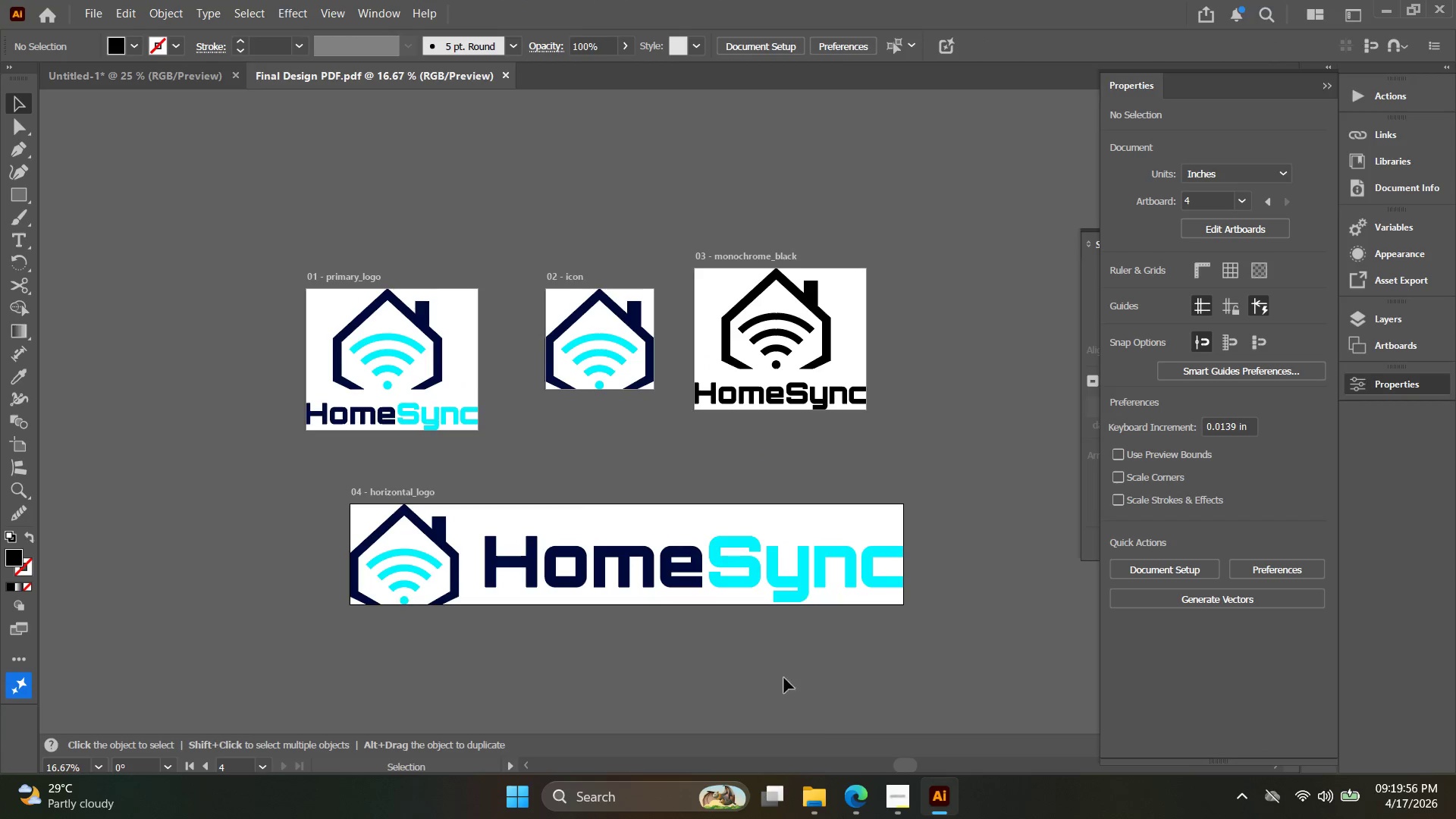 
scroll: coordinate [646, 511], scroll_direction: down, amount: 2.0
 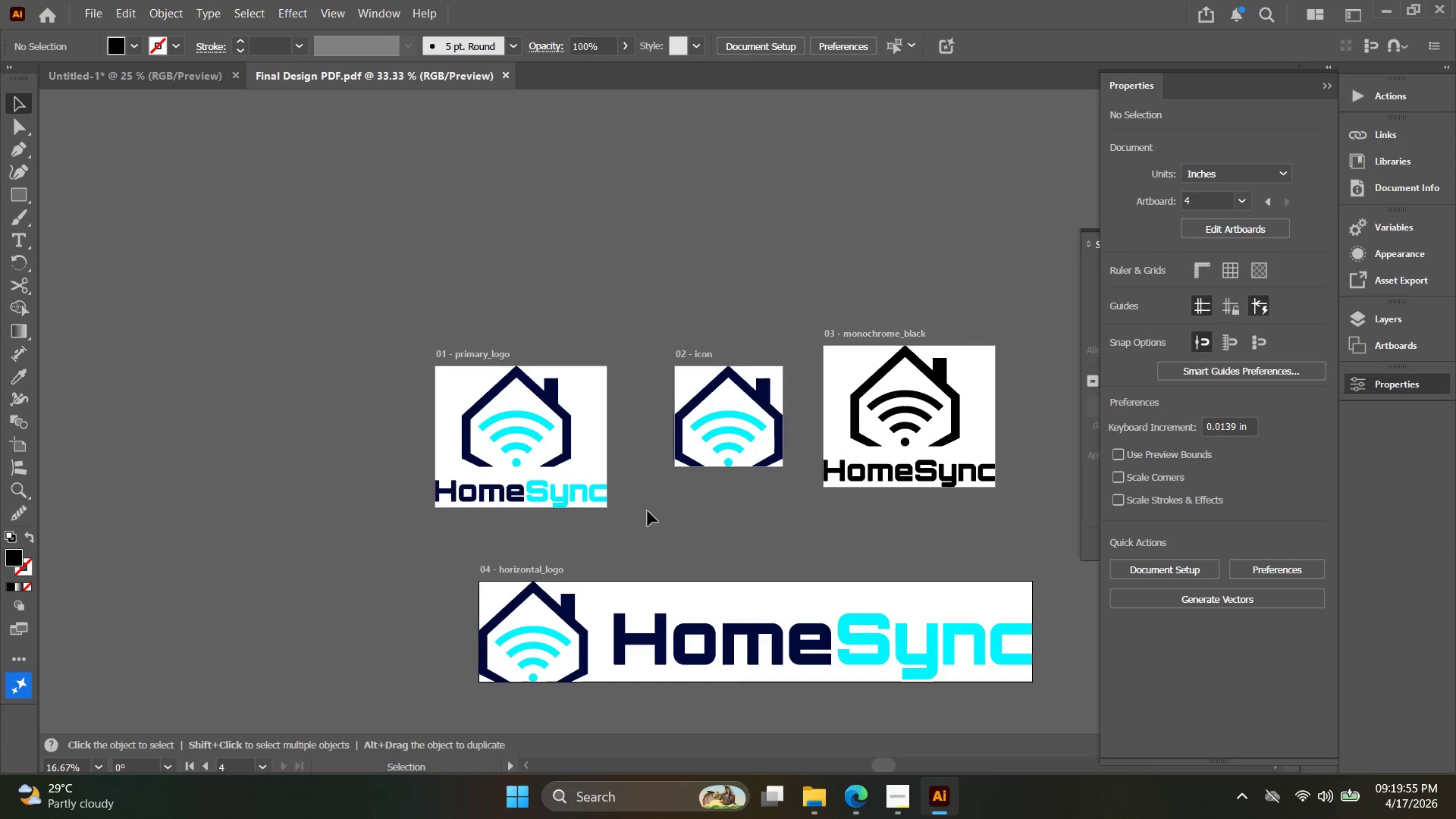 
left_click_drag(start_coordinate=[821, 721], to_coordinate=[433, 364])
 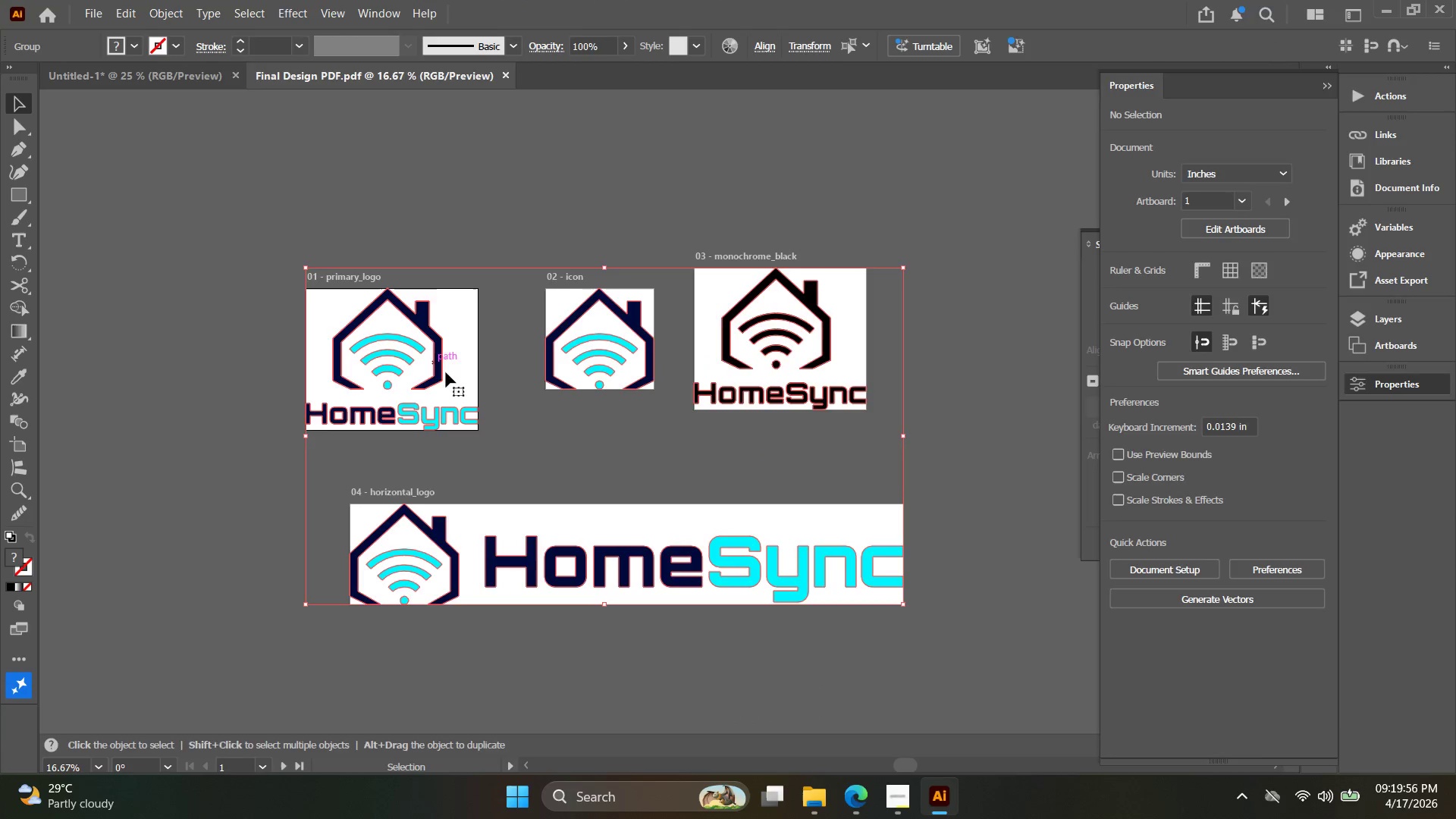 
hold_key(key=Space, duration=0.31)
 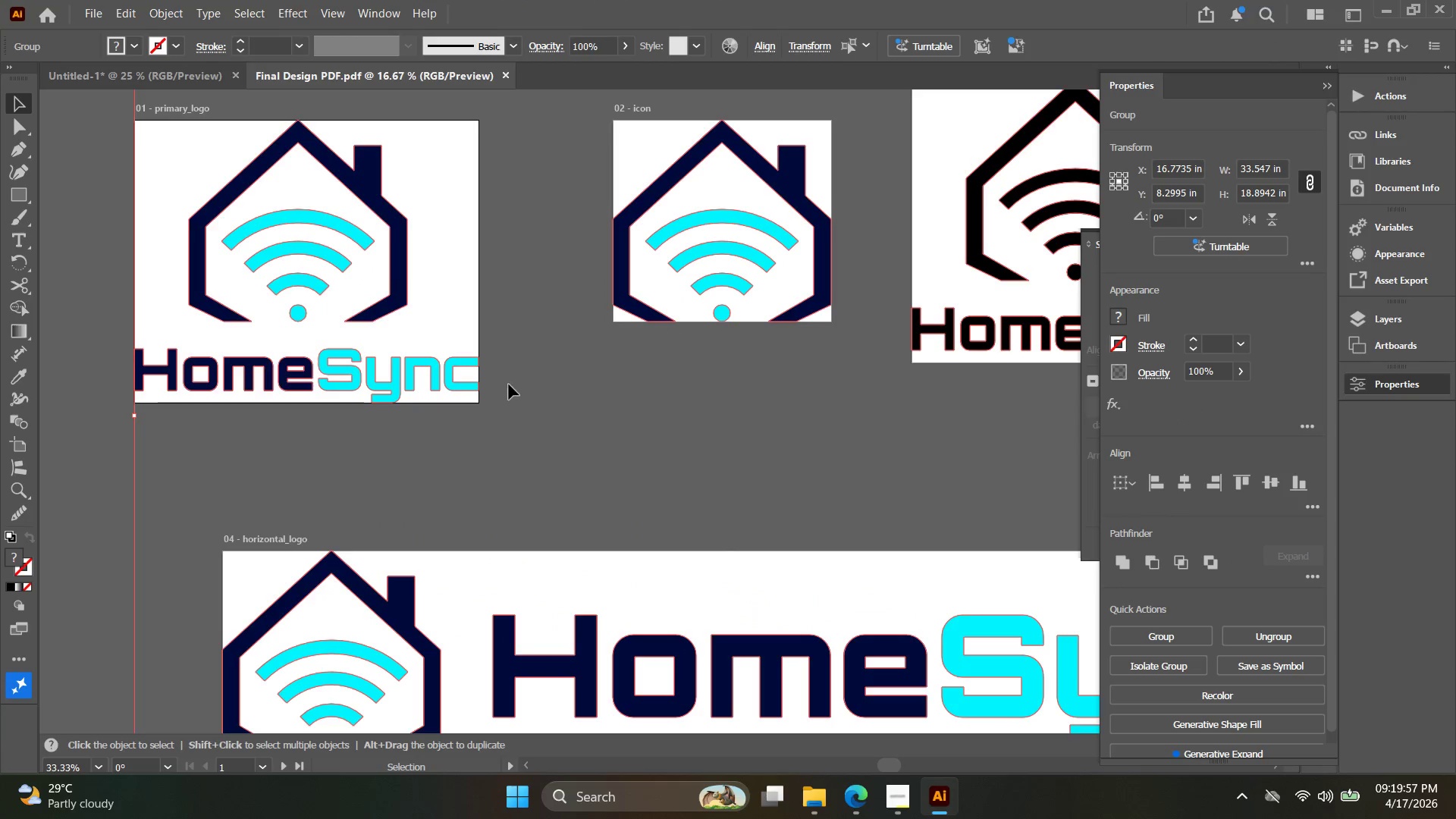 
left_click_drag(start_coordinate=[475, 407], to_coordinate=[493, 365])
 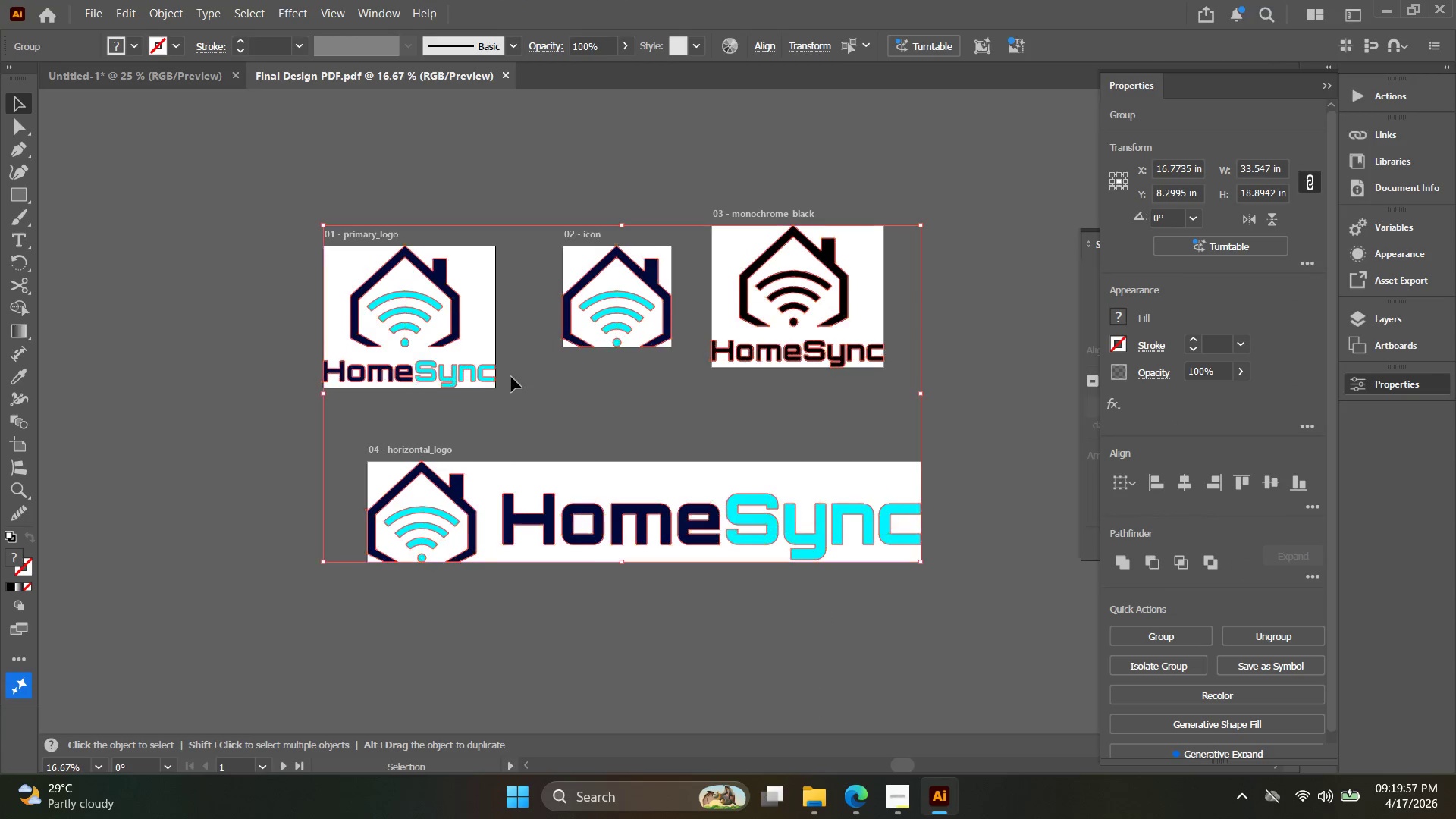 
key(Alt+AltLeft)
 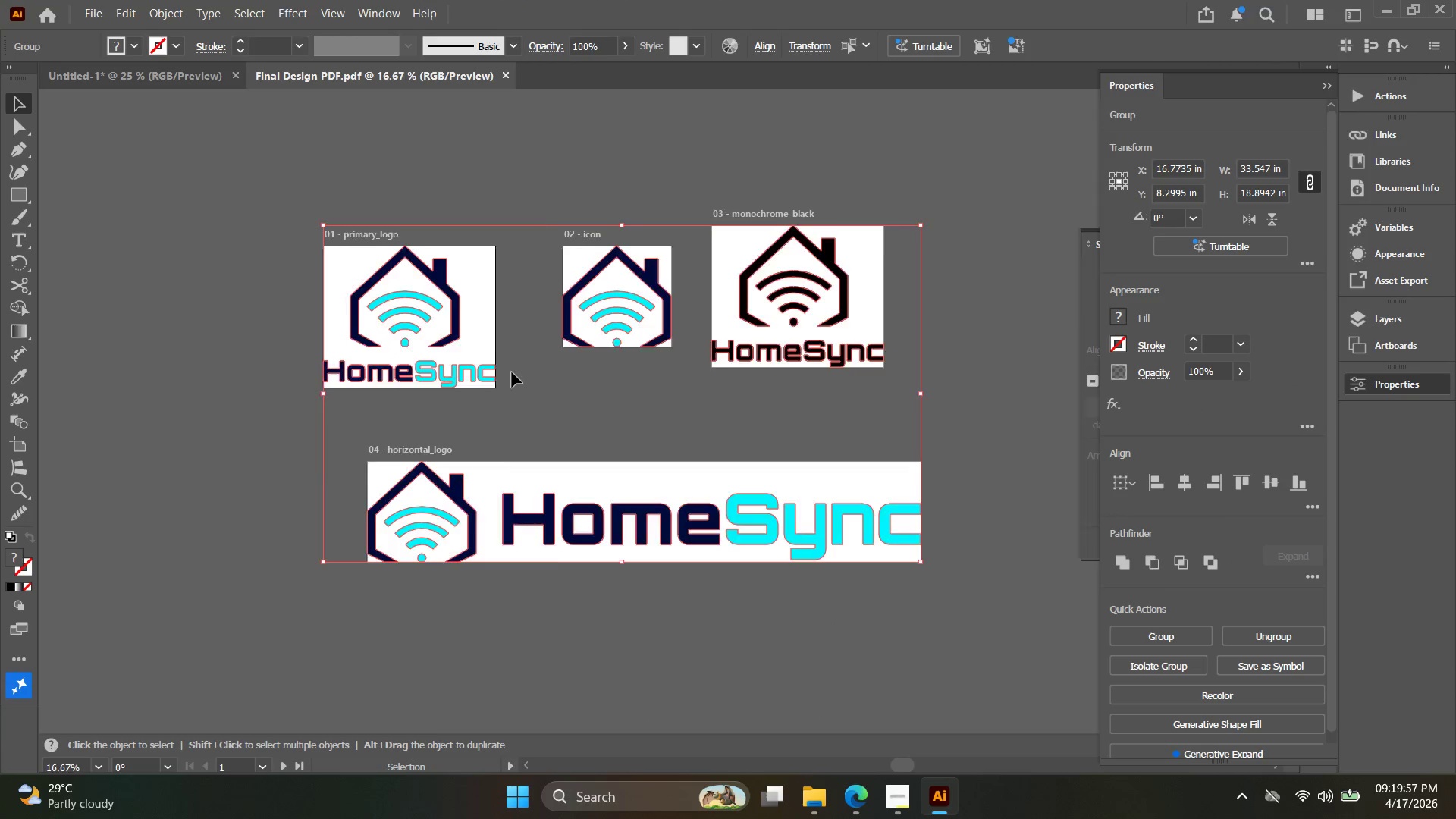 
hold_key(key=Space, duration=0.31)
 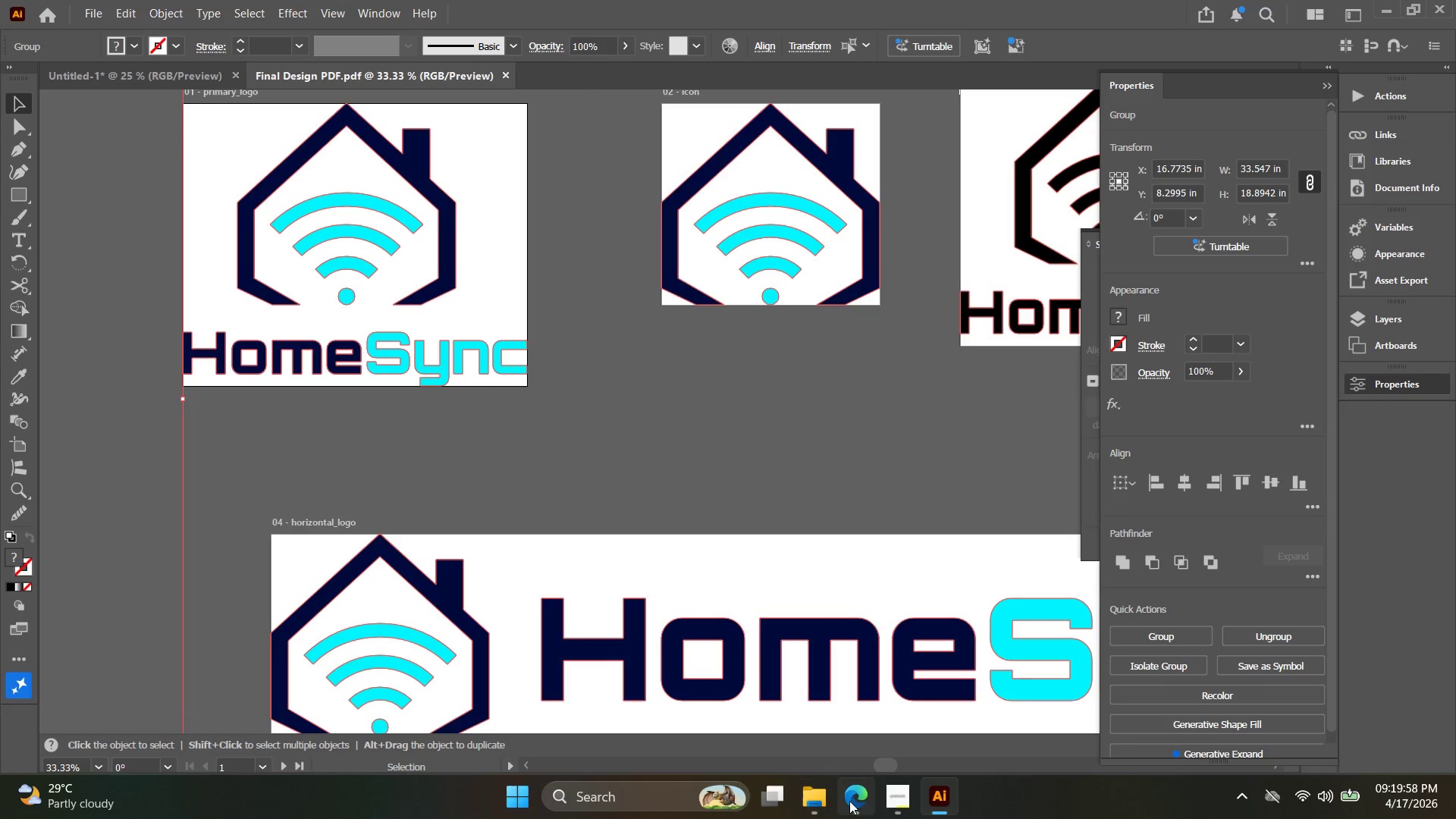 
left_click_drag(start_coordinate=[548, 401], to_coordinate=[597, 386])
 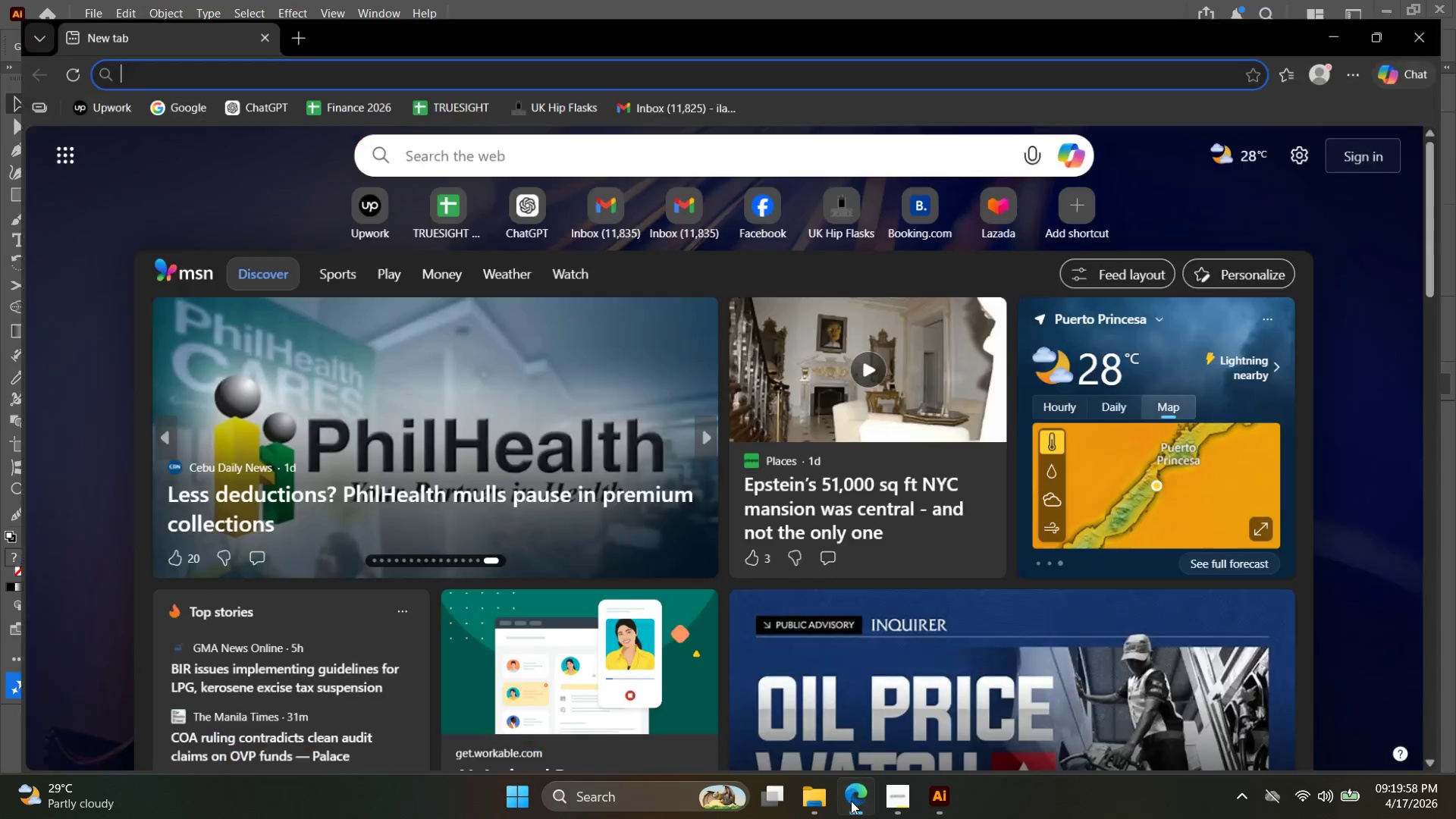 
scroll: coordinate [512, 372], scroll_direction: up, amount: 2.0
 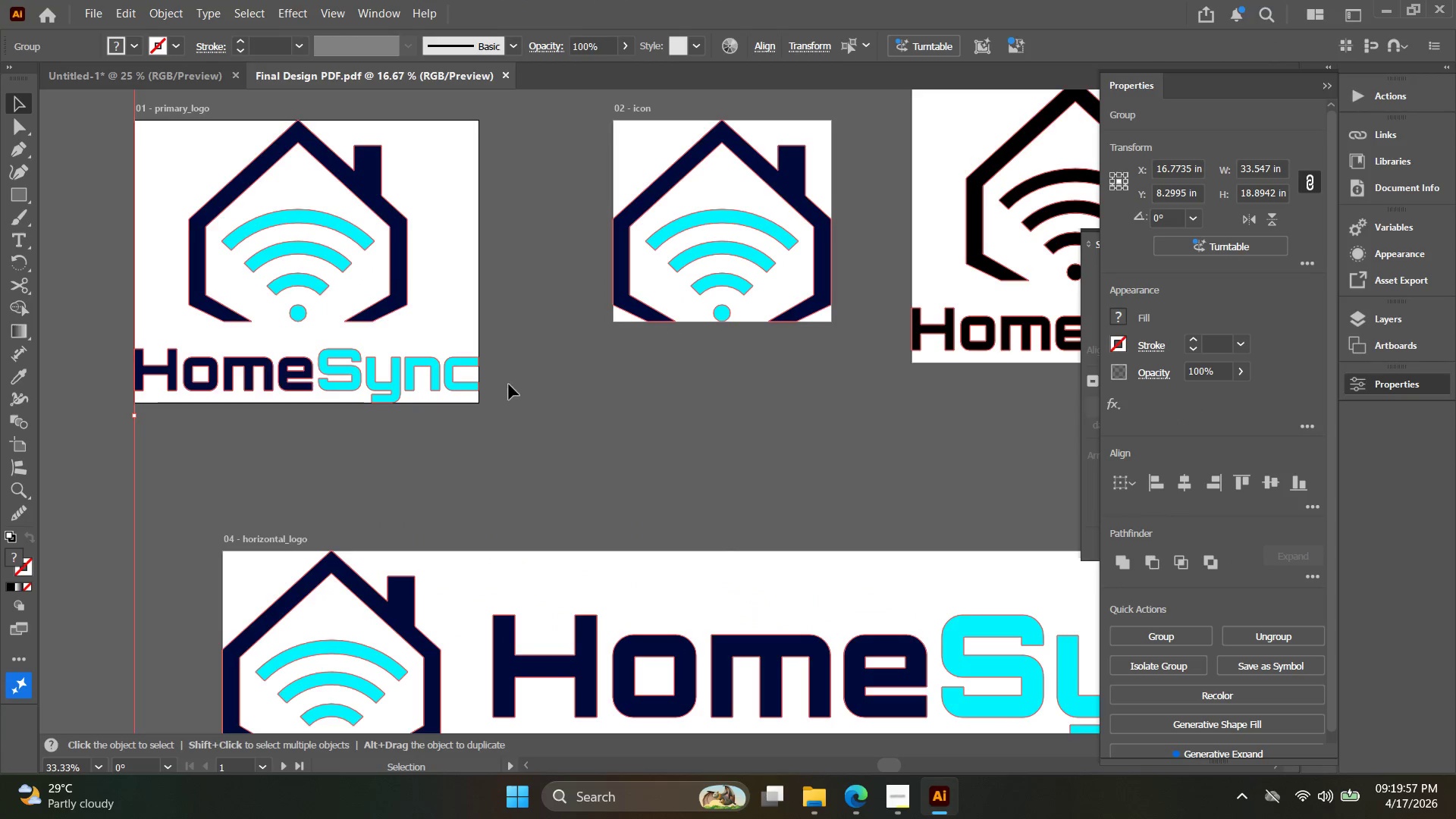 
left_click([851, 801])
 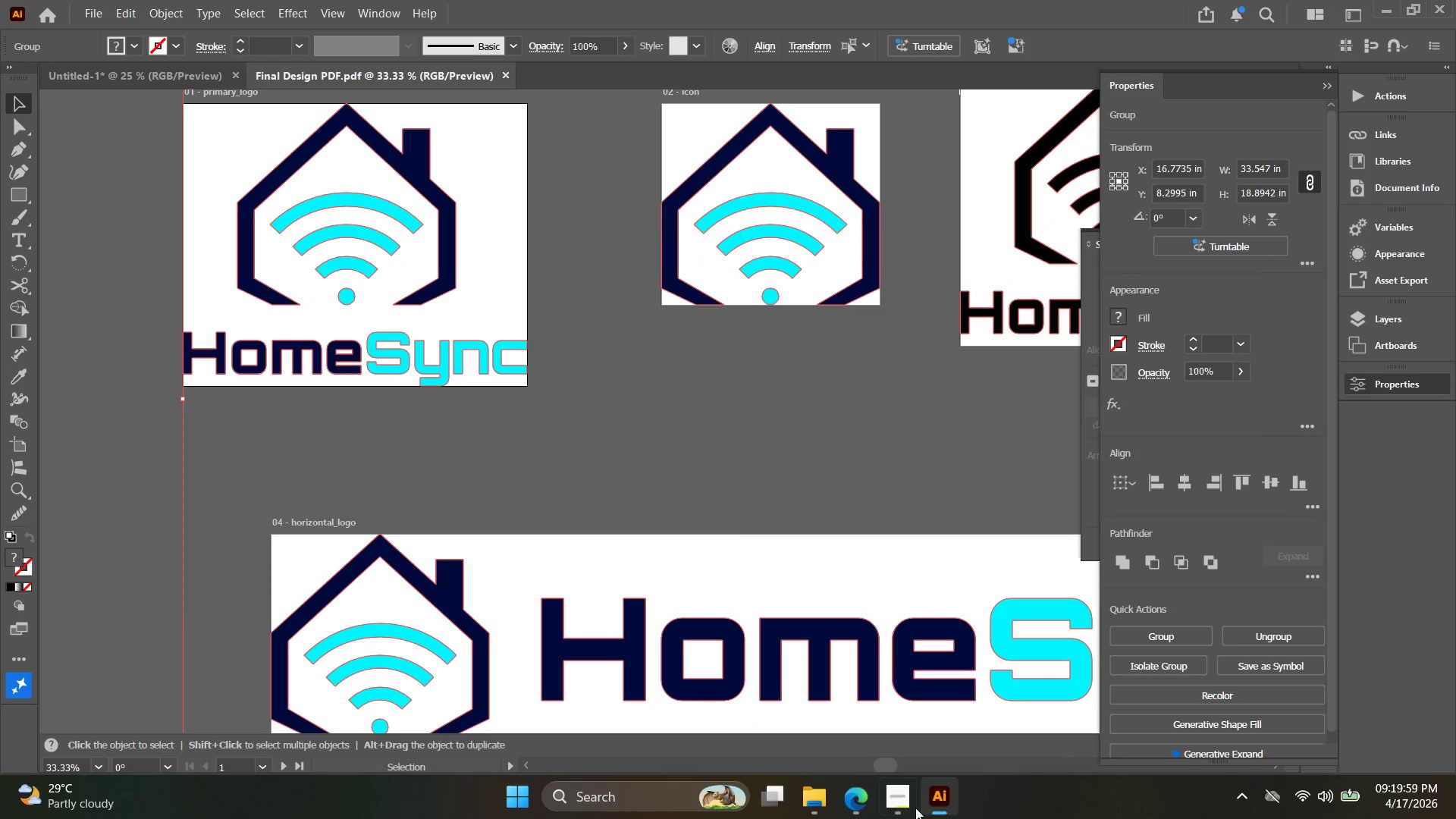 
left_click([901, 803])
 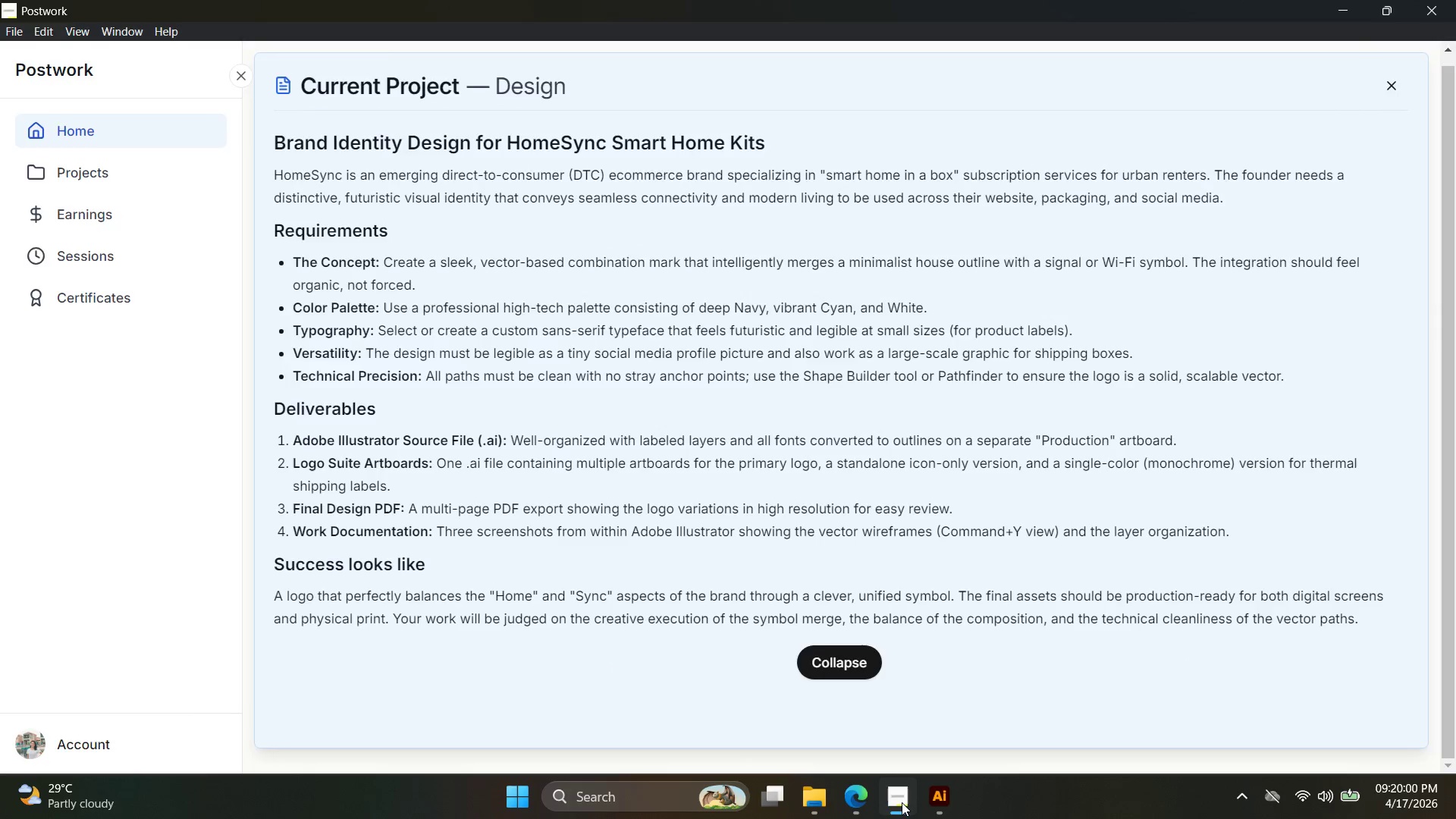 
double_click([902, 802])